 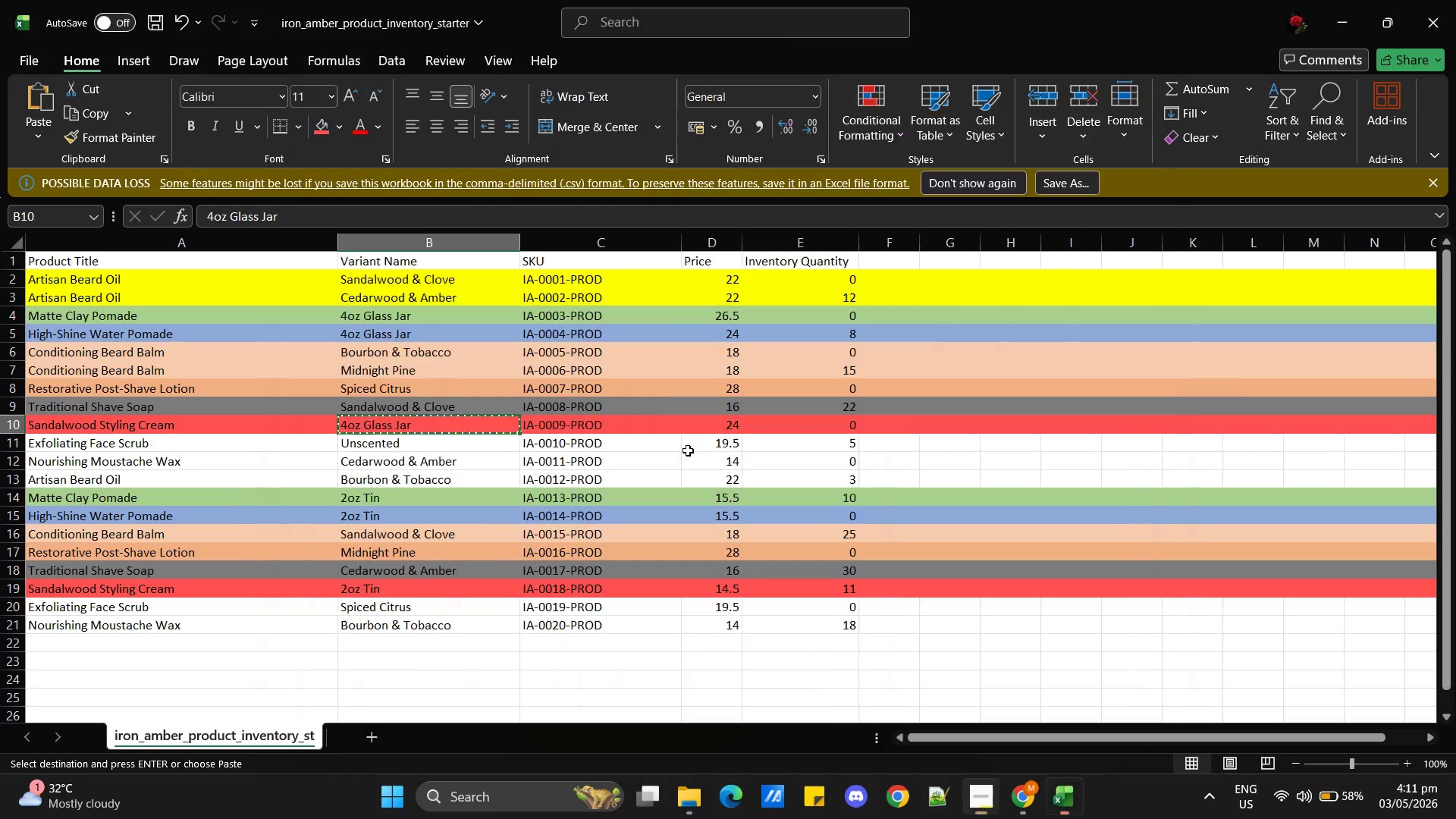 
key(Alt+Tab)
 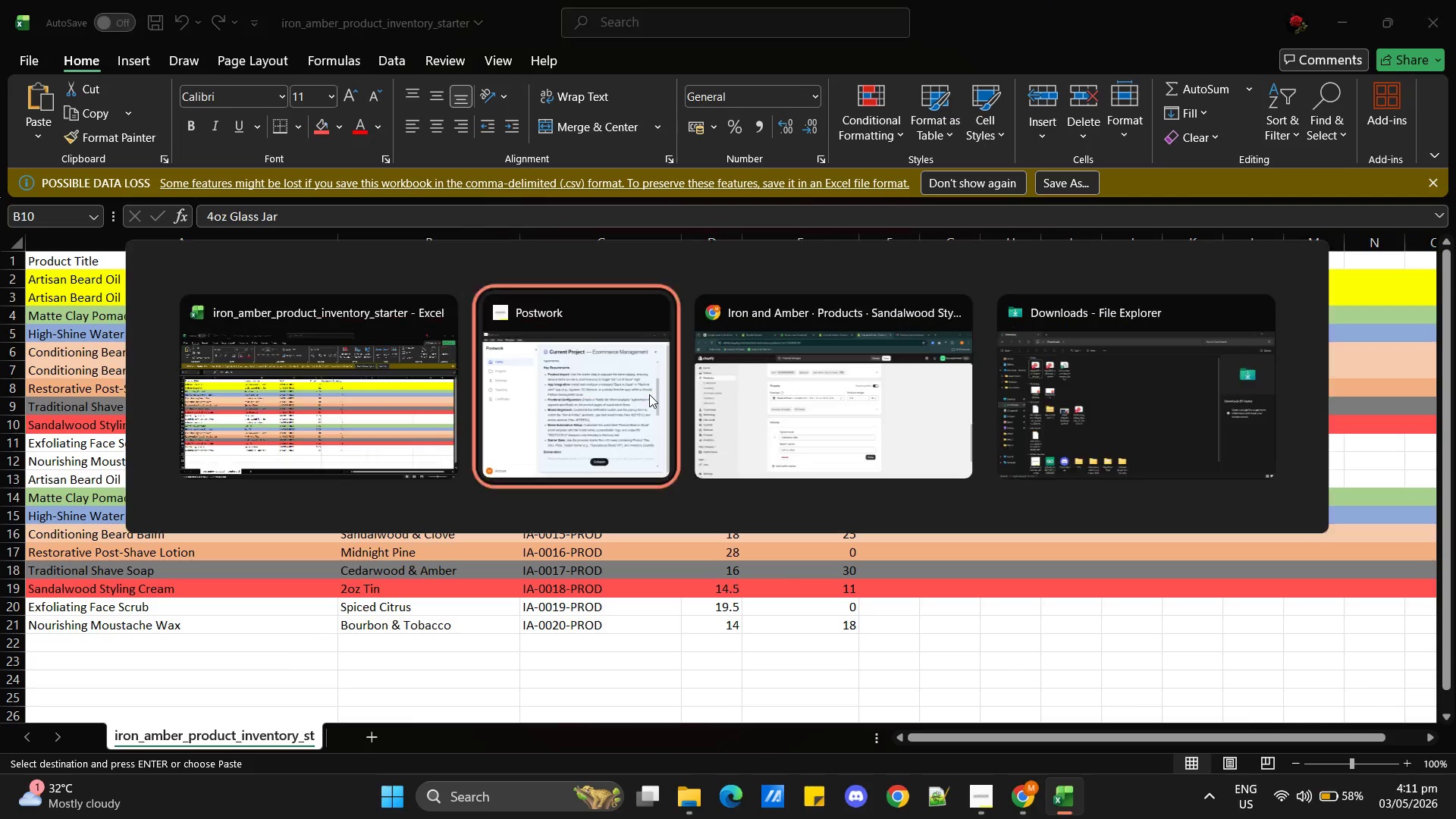 
key(Alt+Tab)
 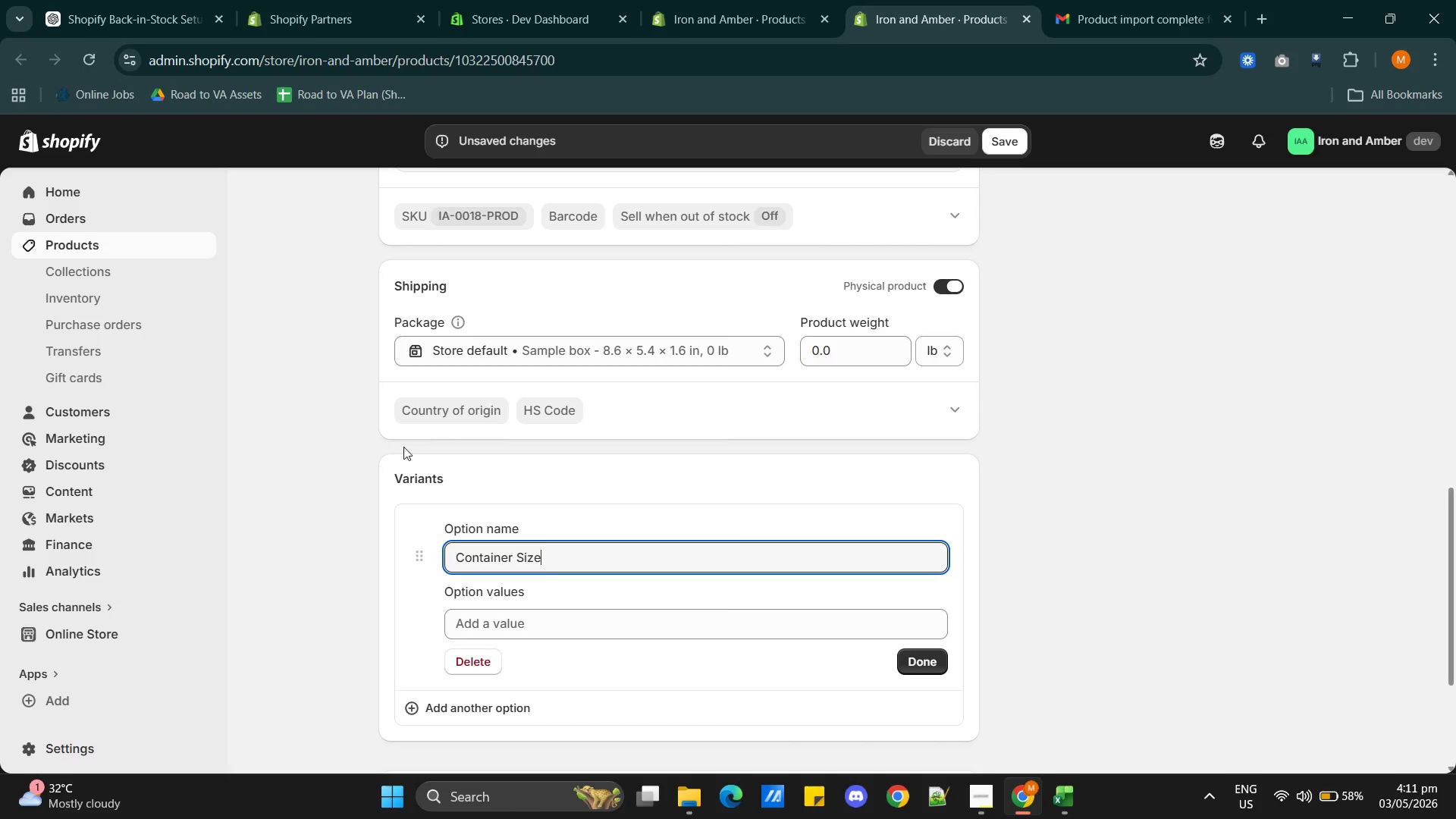 
key(Alt+AltLeft)
 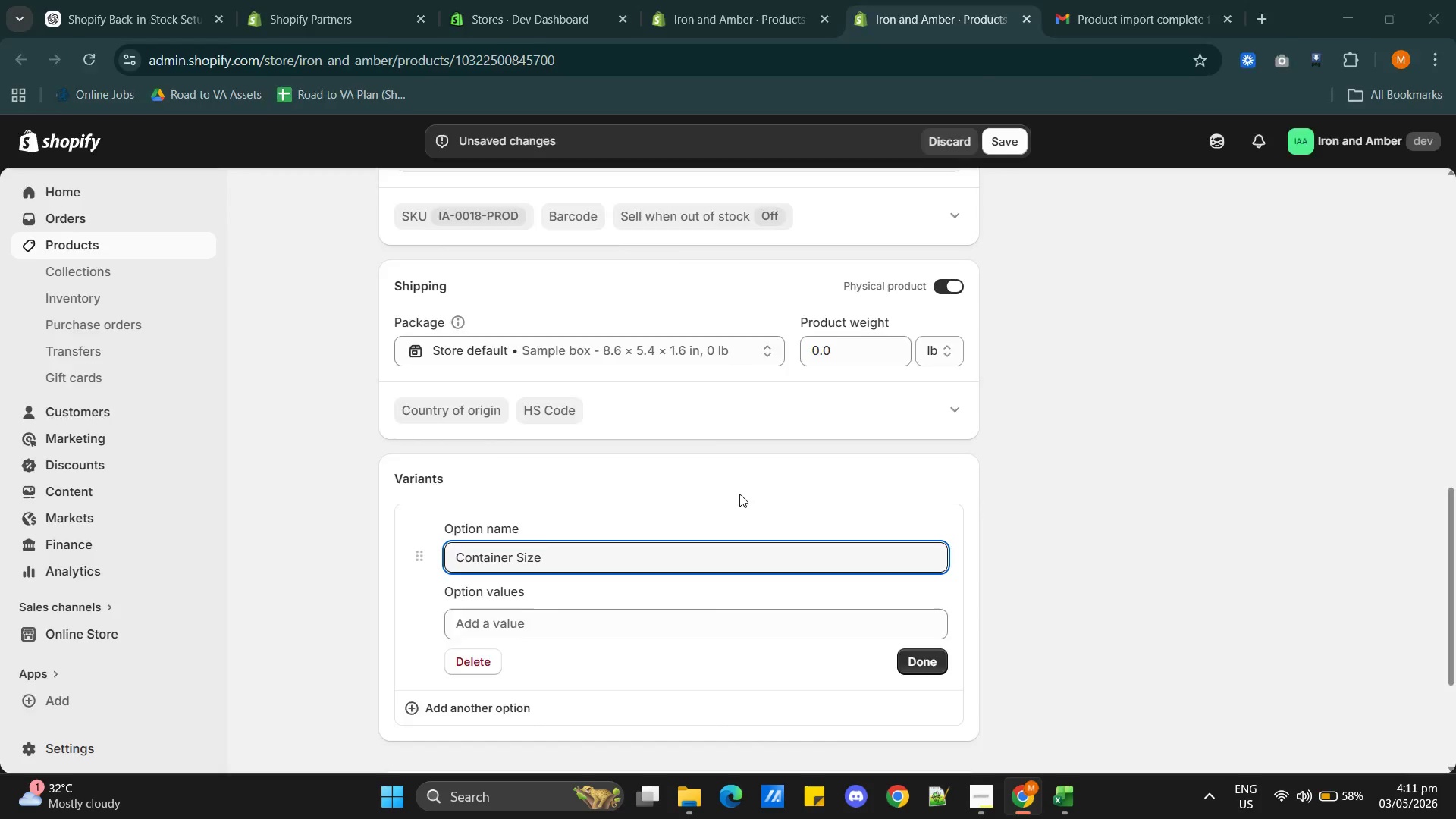 
key(Alt+Tab)
 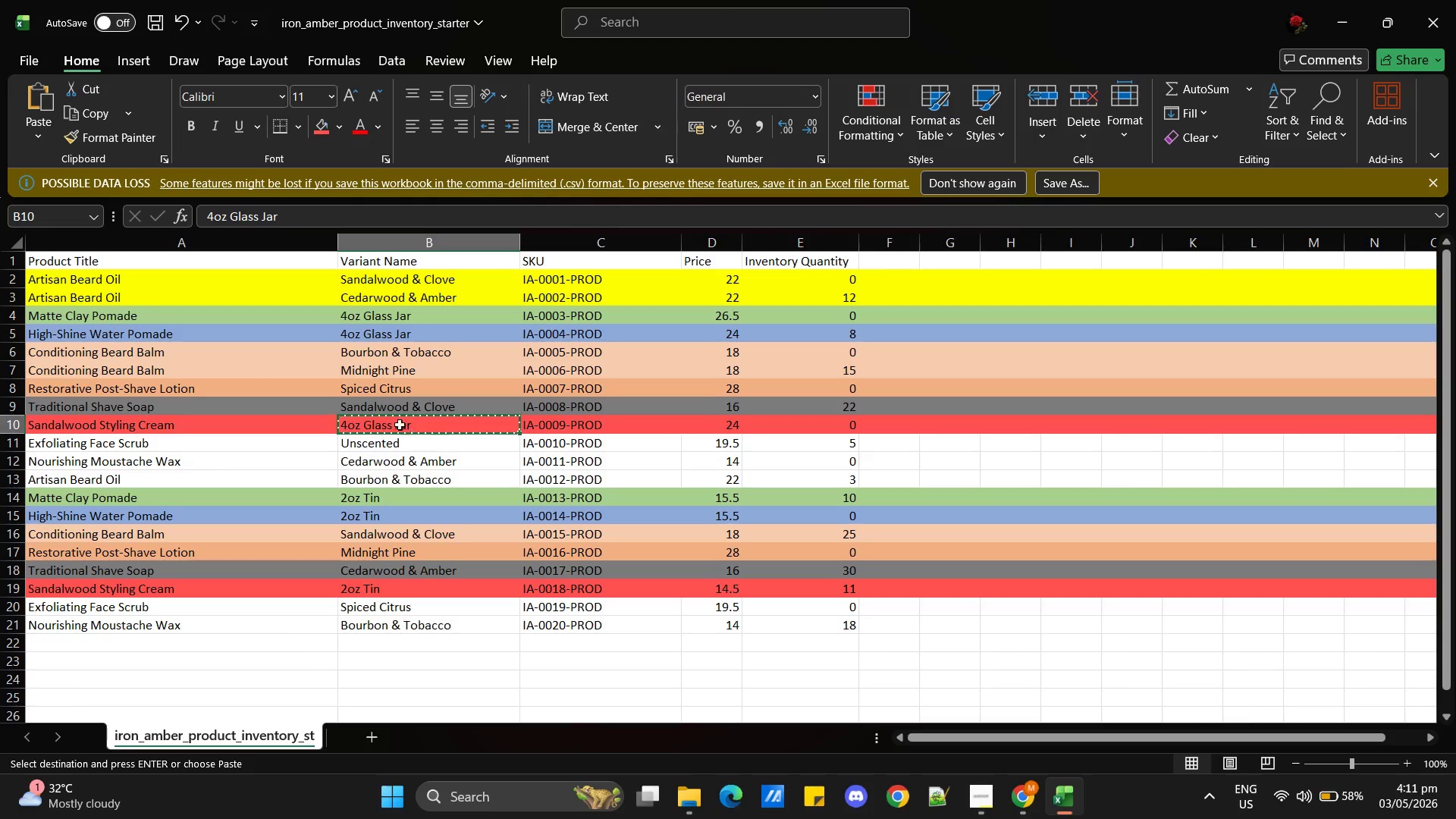 
left_click([397, 424])
 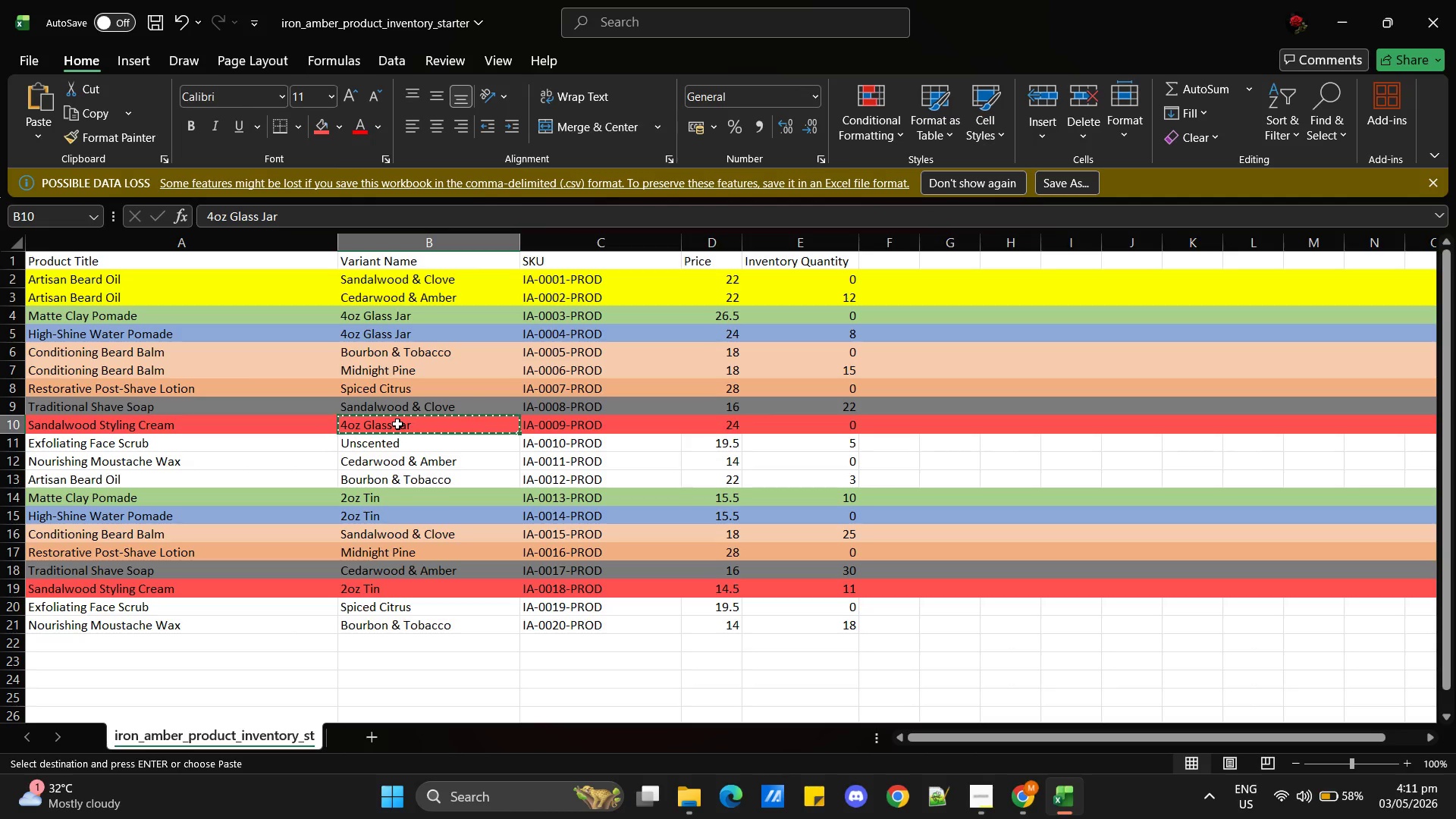 
key(Control+C)
 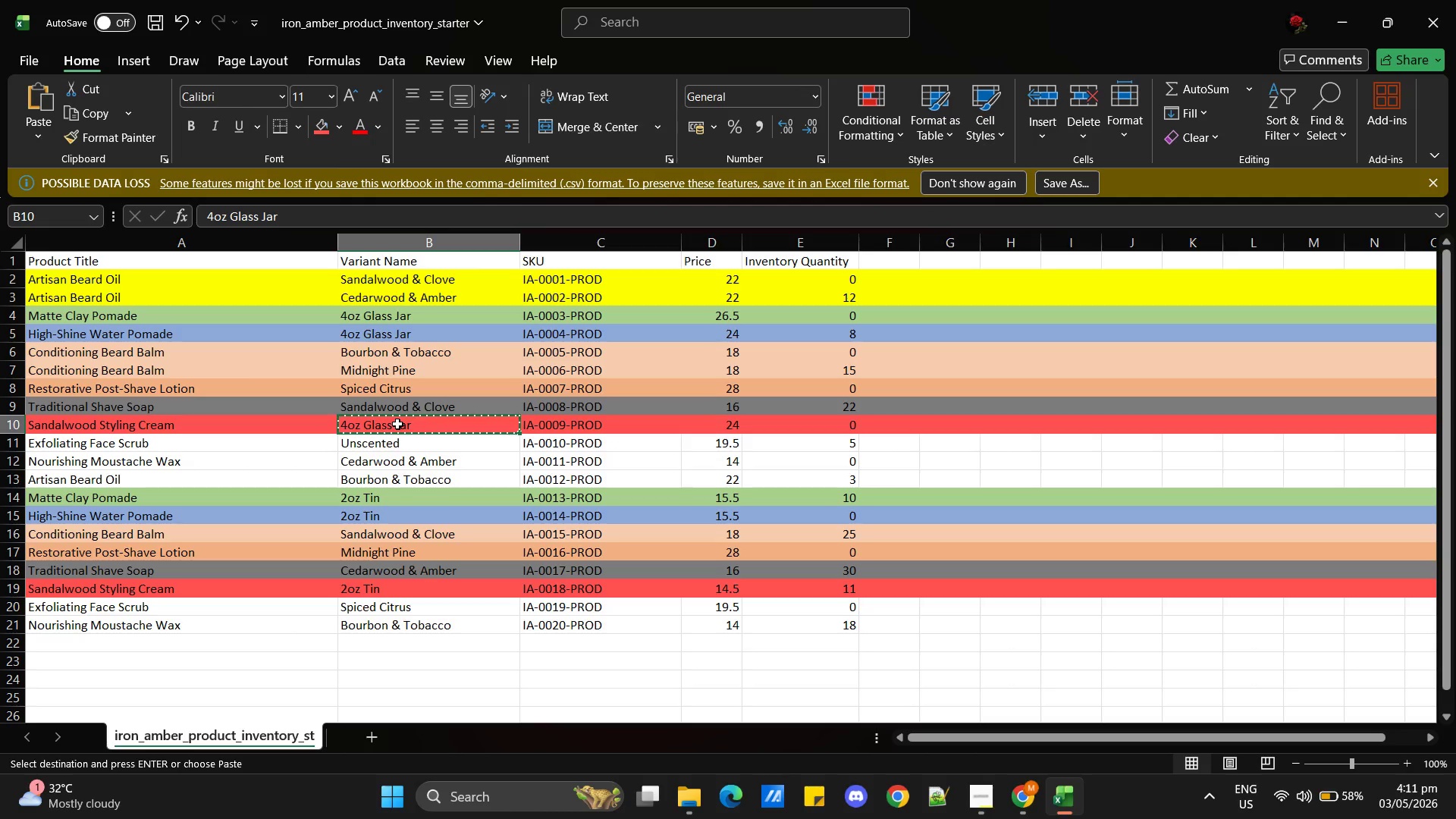 
key(Alt+AltLeft)
 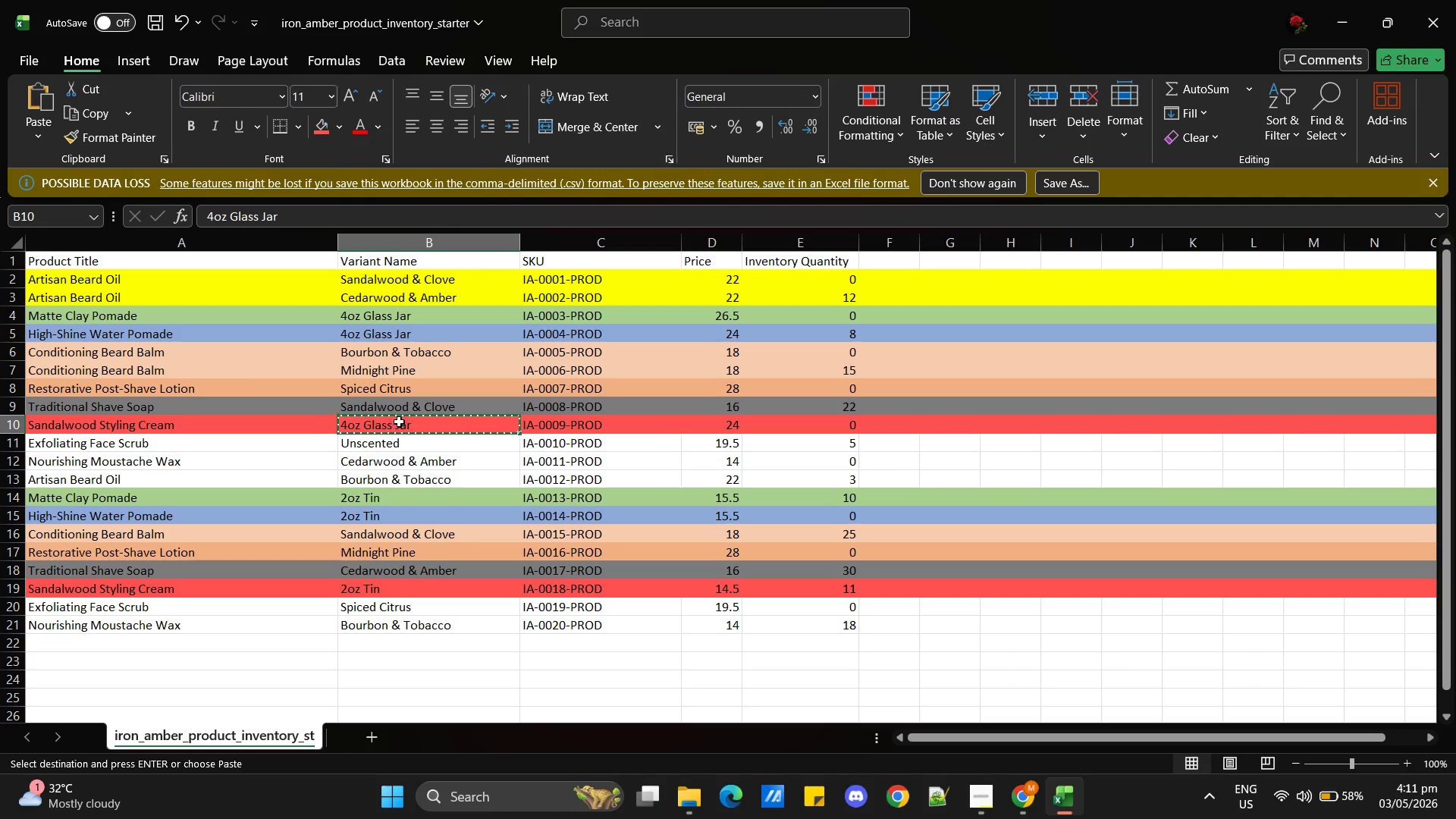 
key(Alt+Tab)
 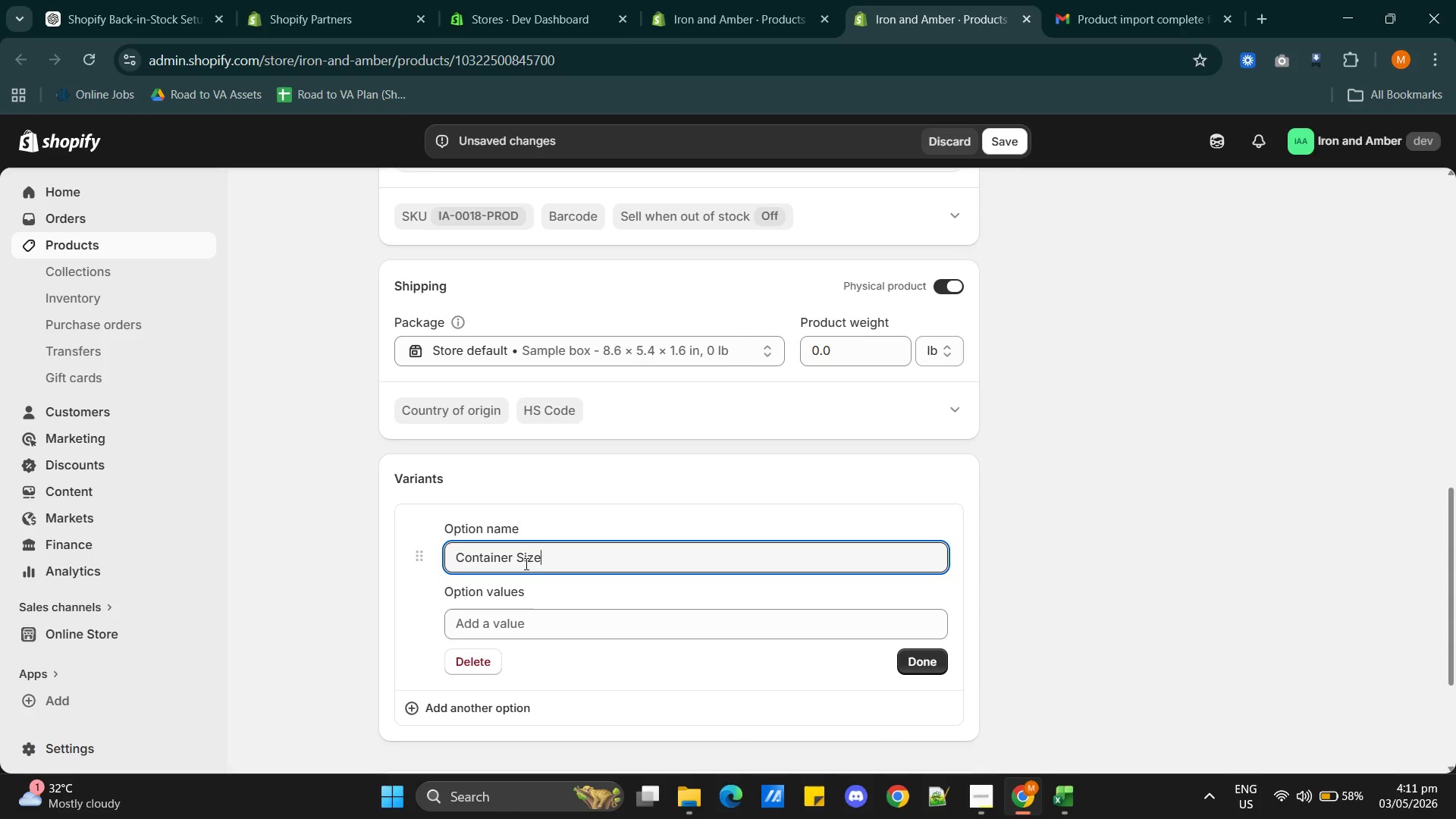 
left_click([522, 621])
 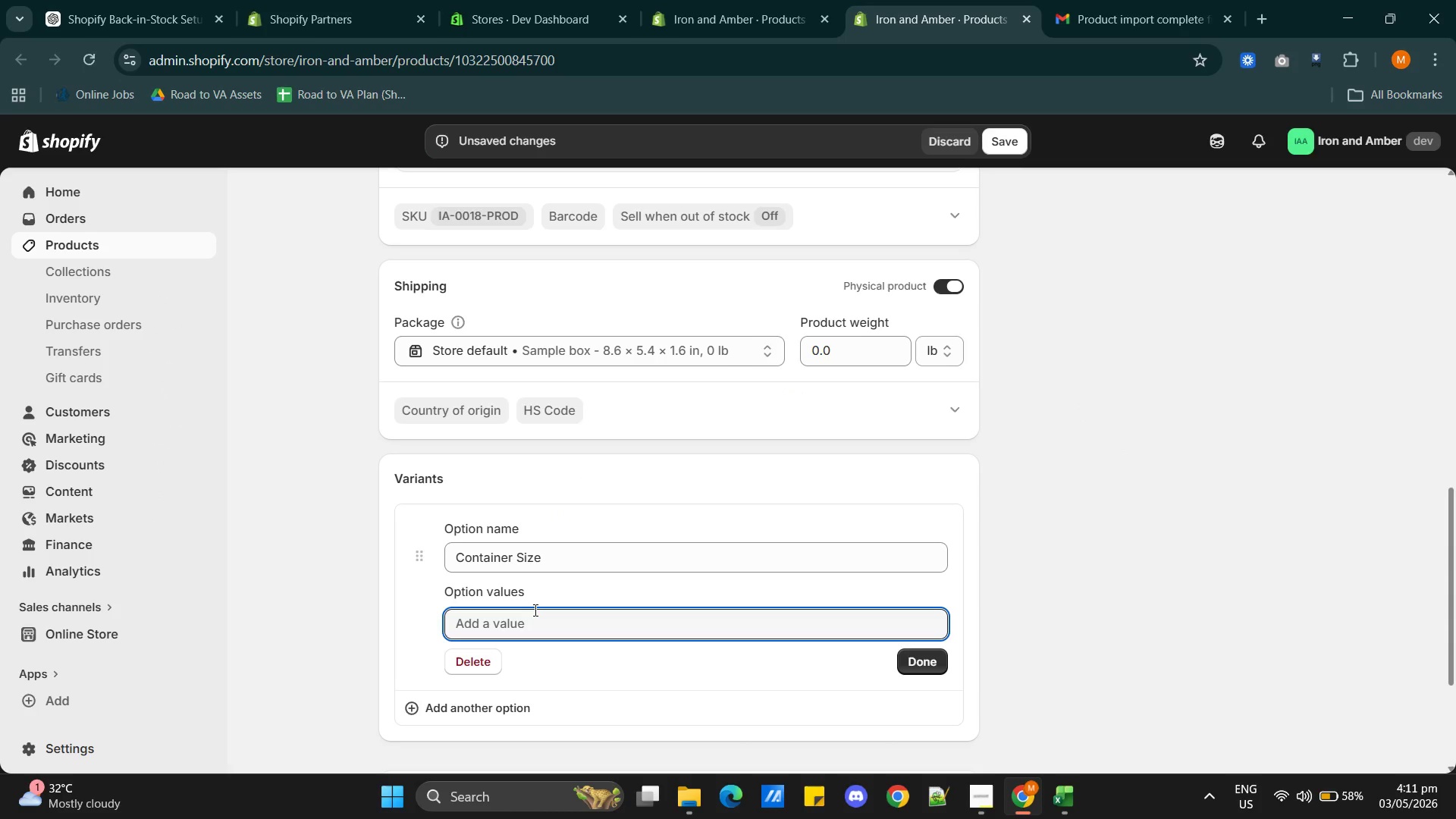 
key(Control+V)
 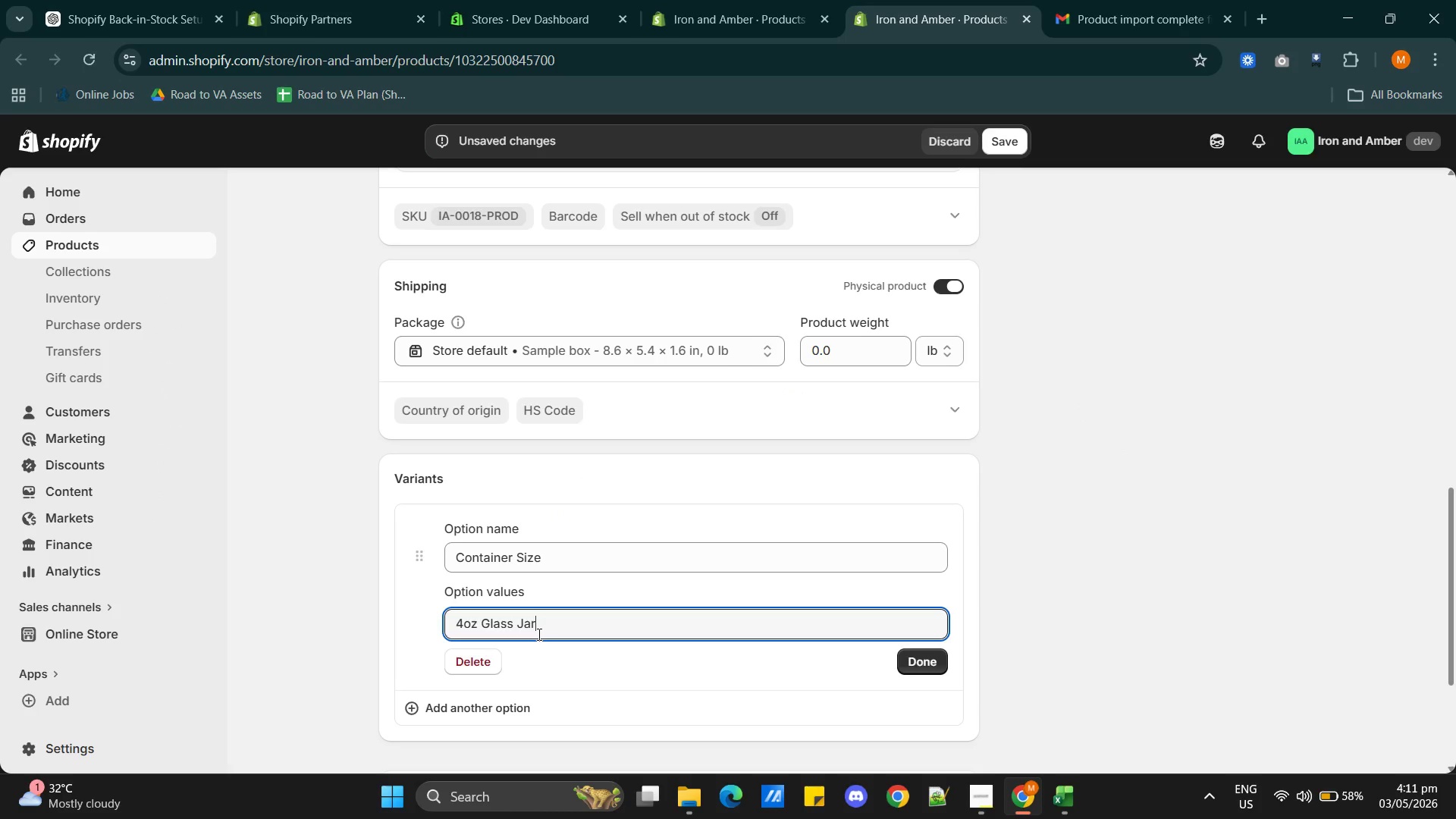 
key(Alt+AltLeft)
 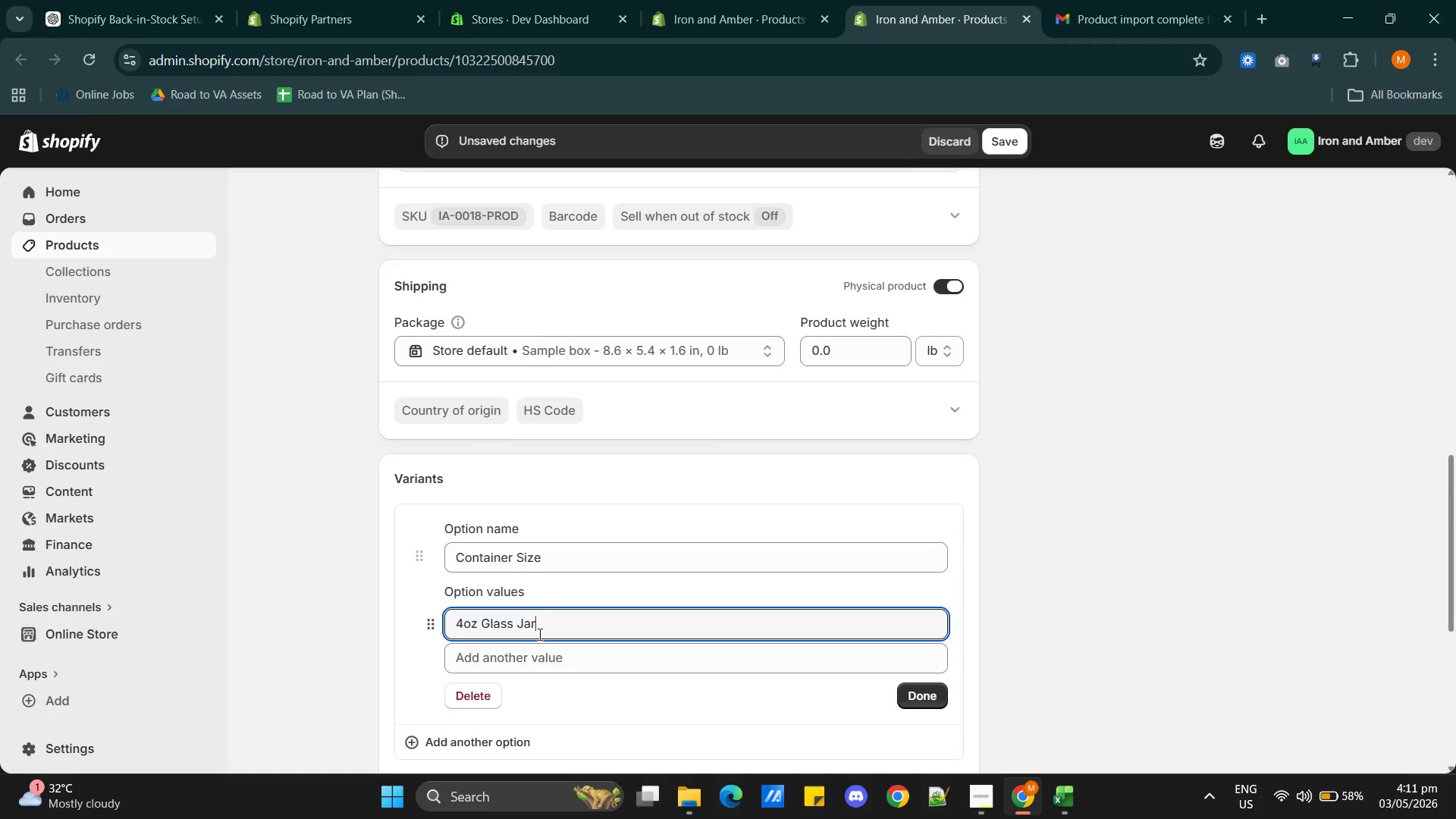 
key(Alt+Tab)
 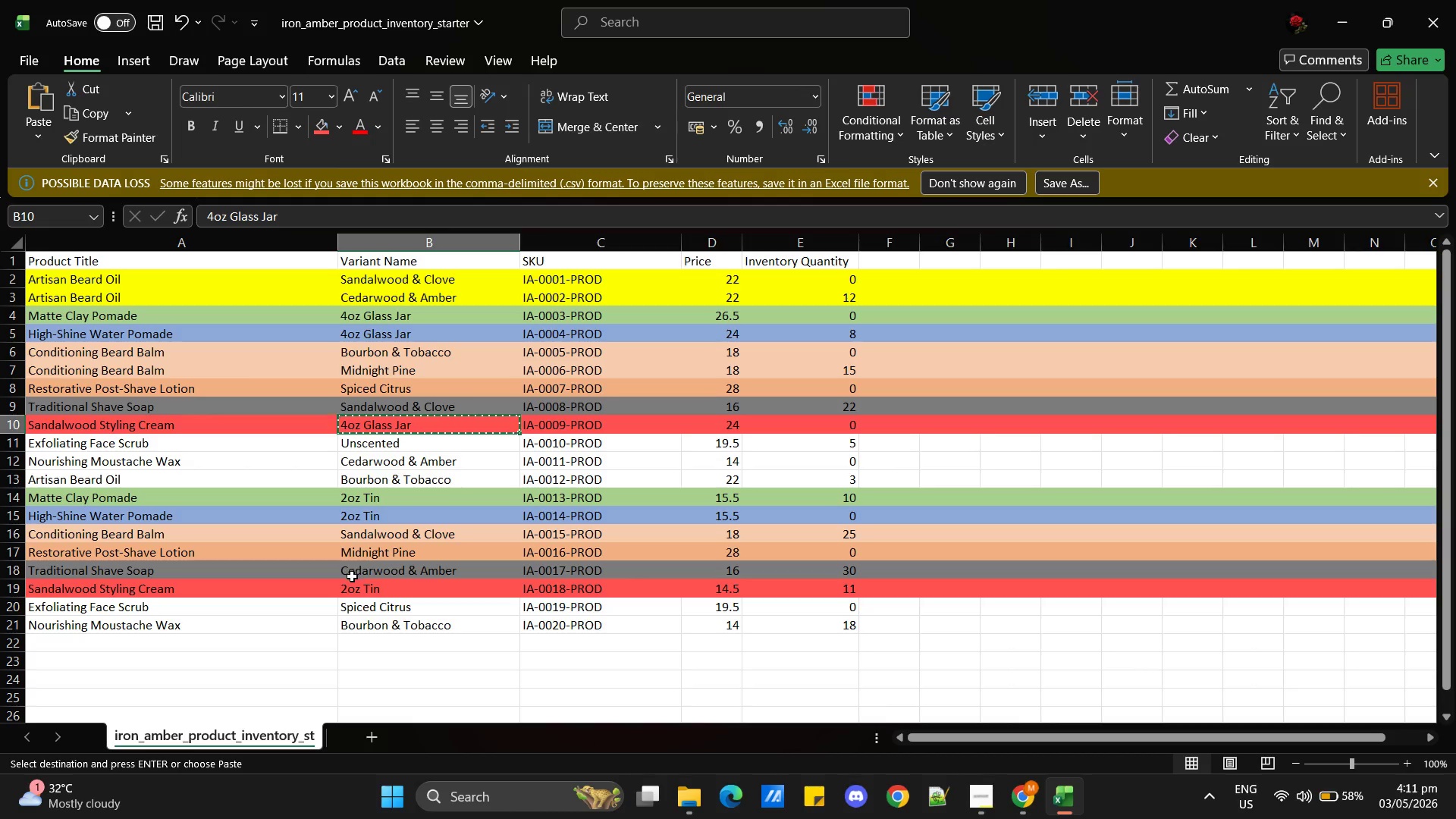 
left_click([356, 589])
 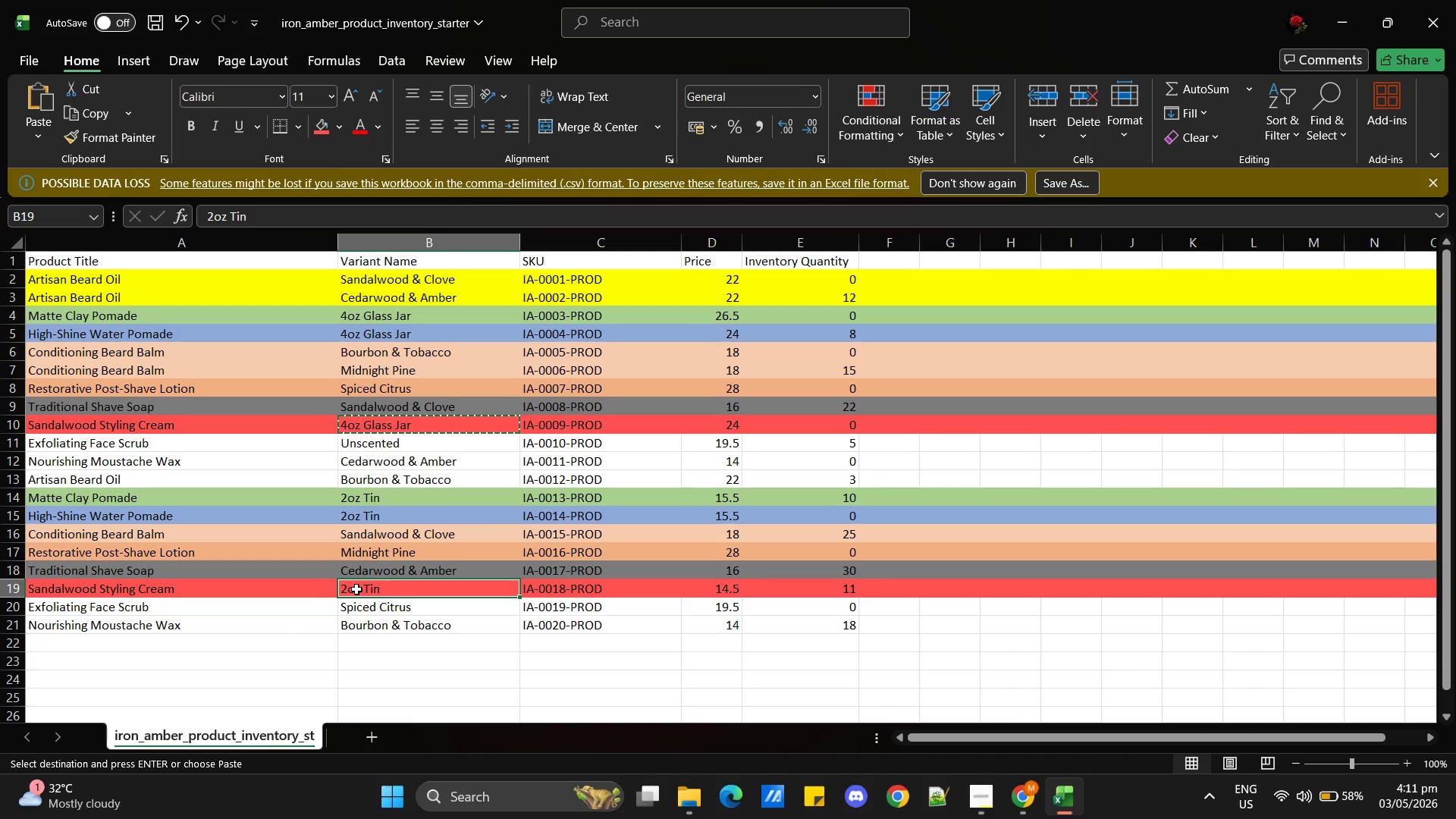 
key(Control+C)
 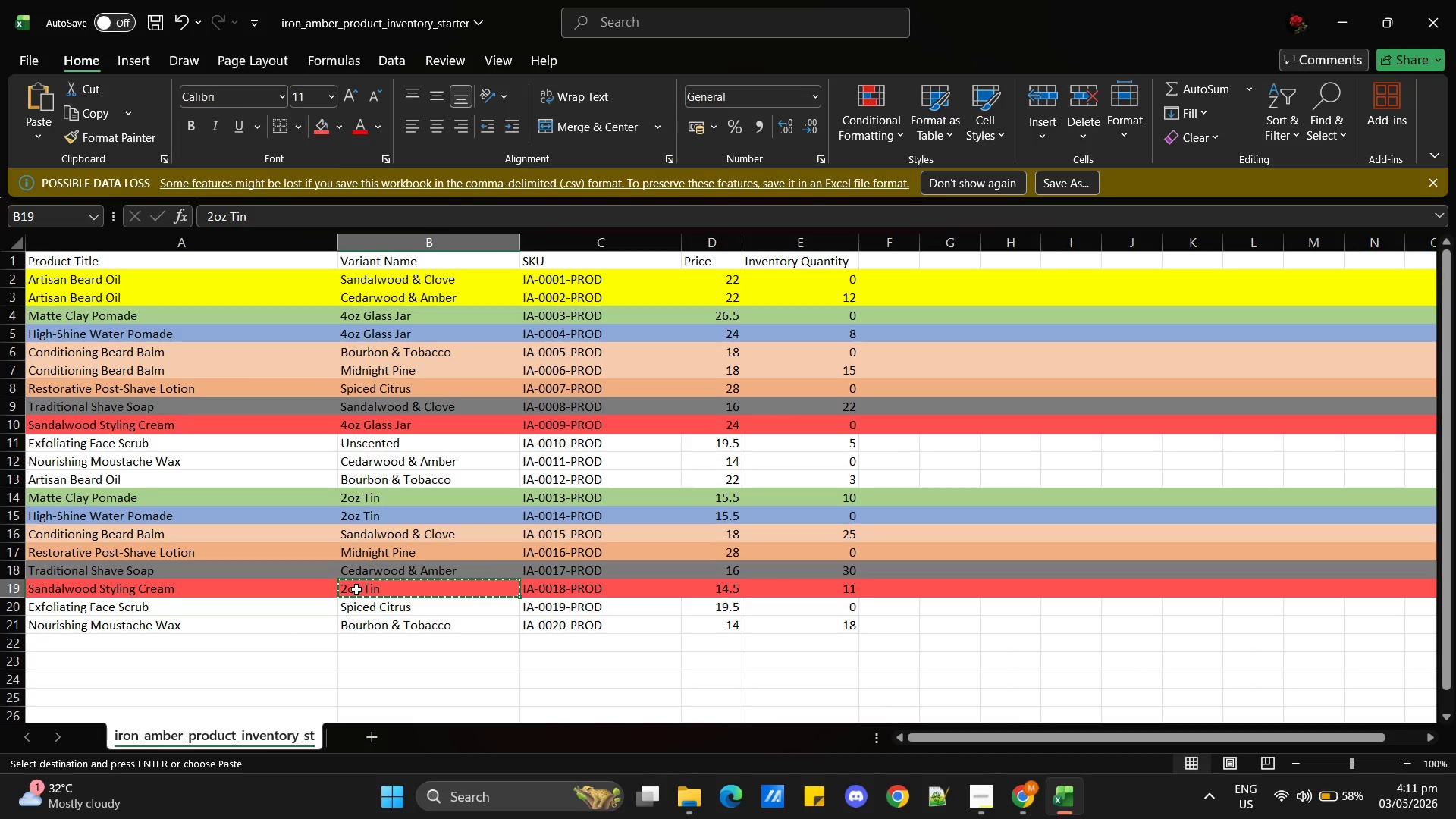 
key(Alt+AltLeft)
 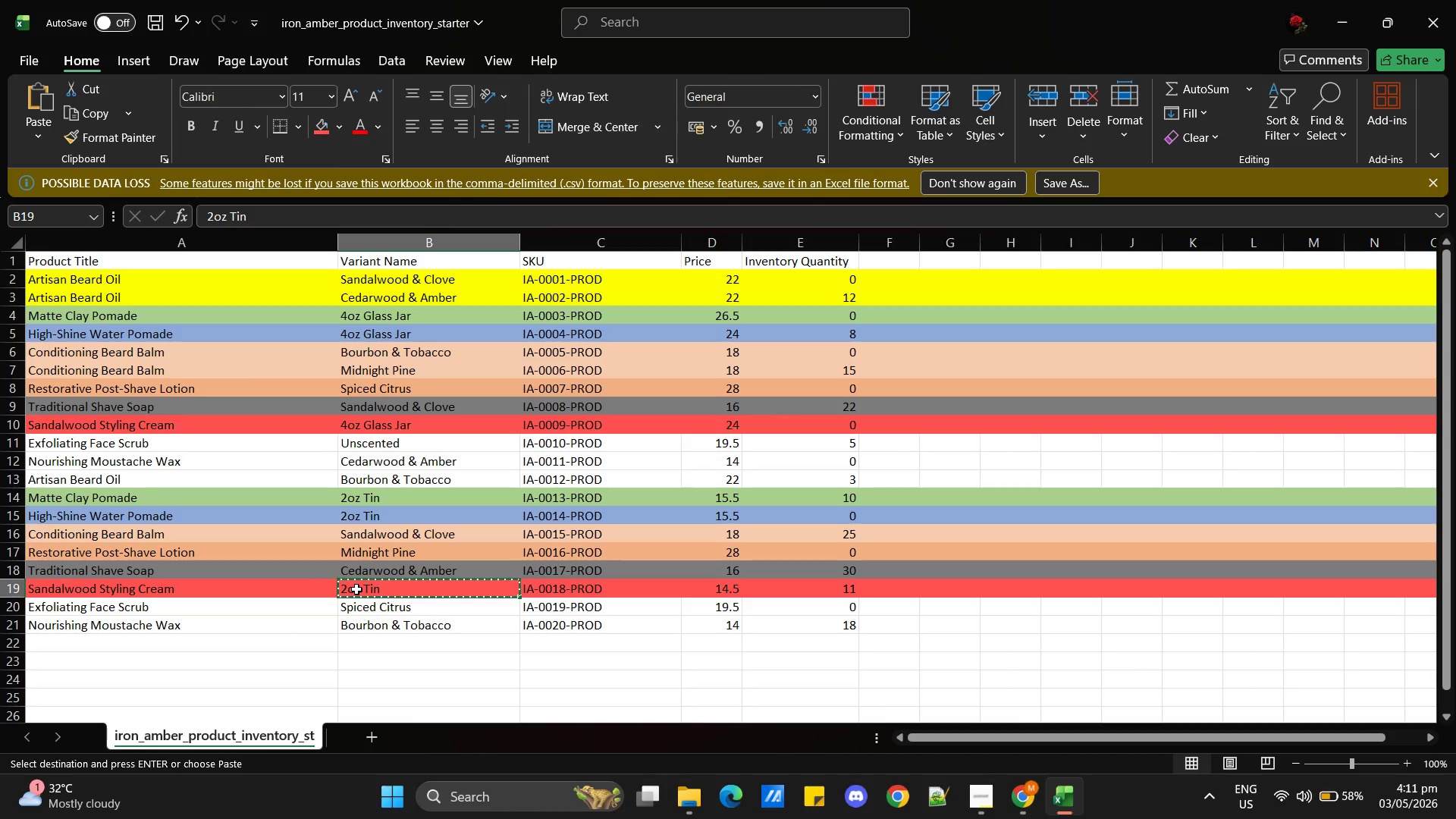 
key(Alt+Tab)
 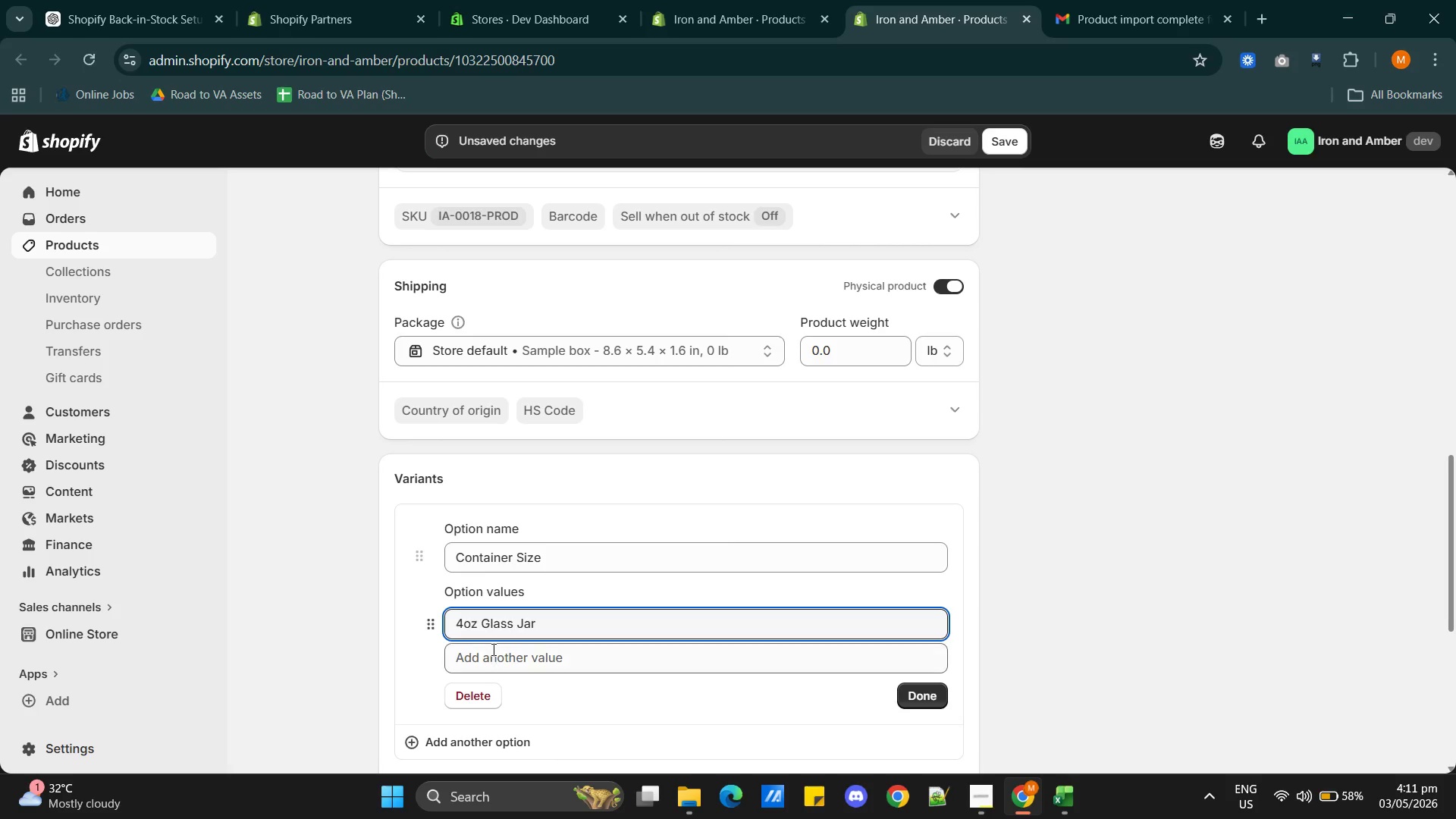 
left_click([490, 651])
 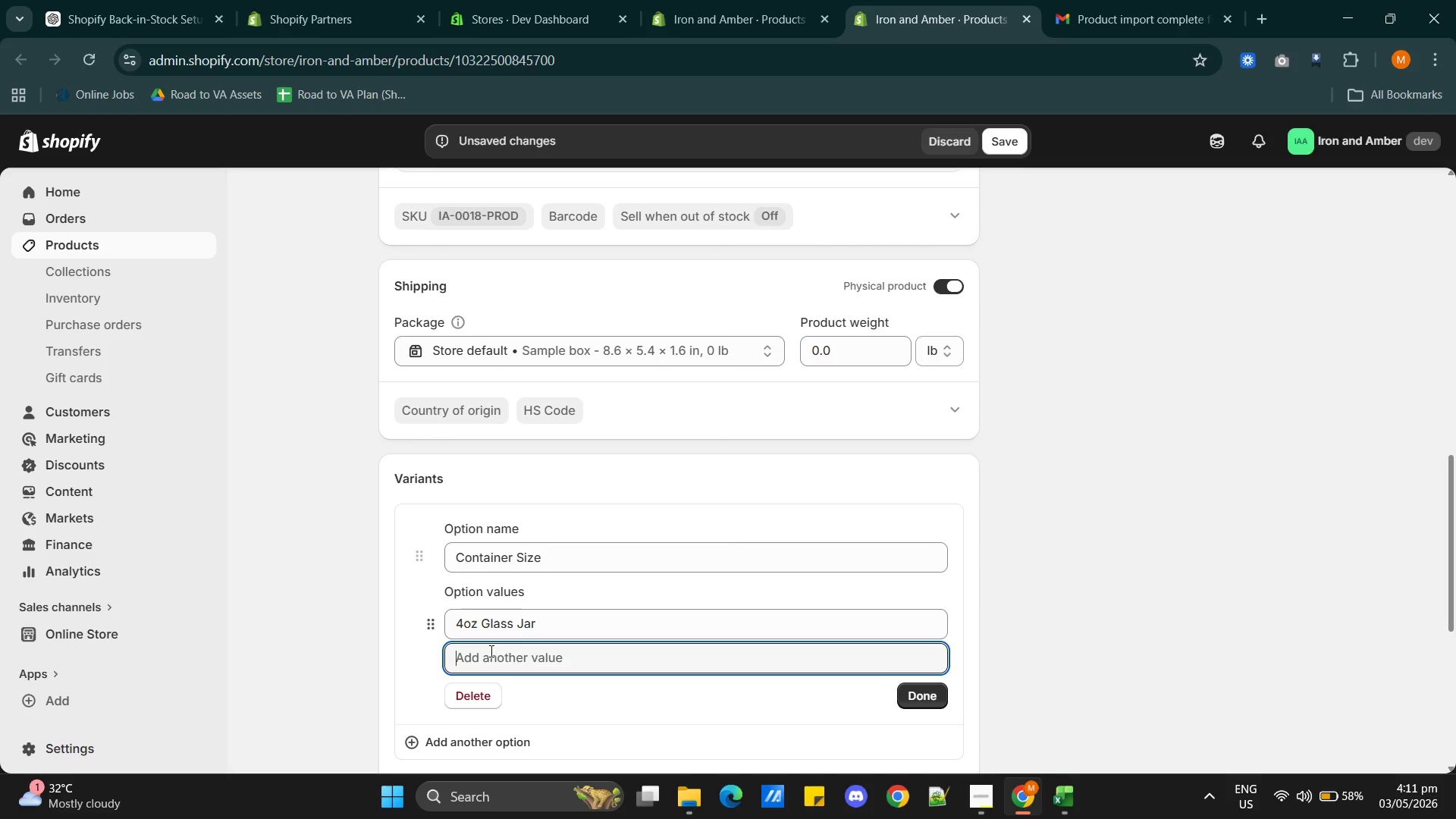 
key(Control+V)
 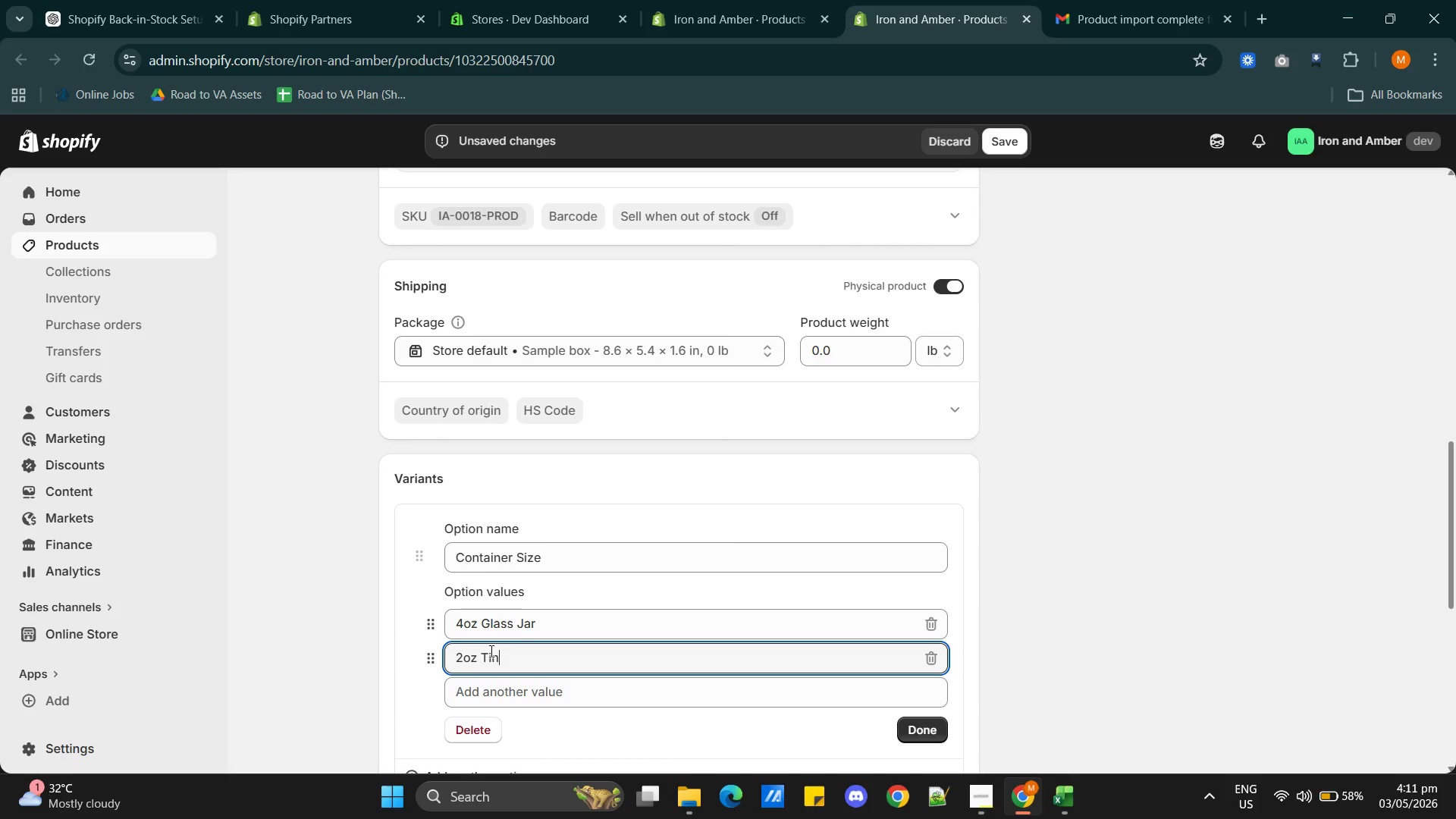 
wait(5.09)
 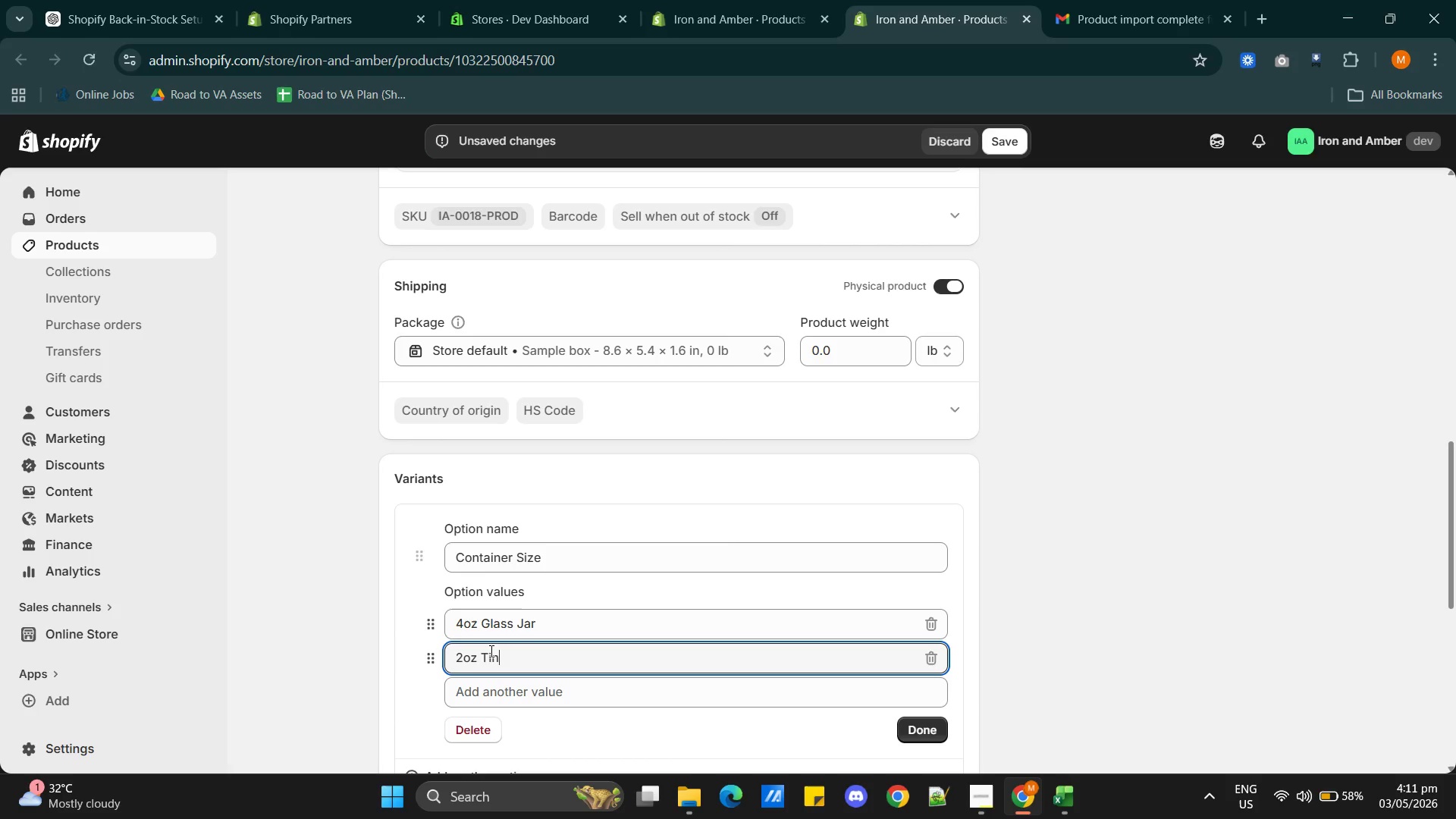 
key(Alt+Control+Tab)
 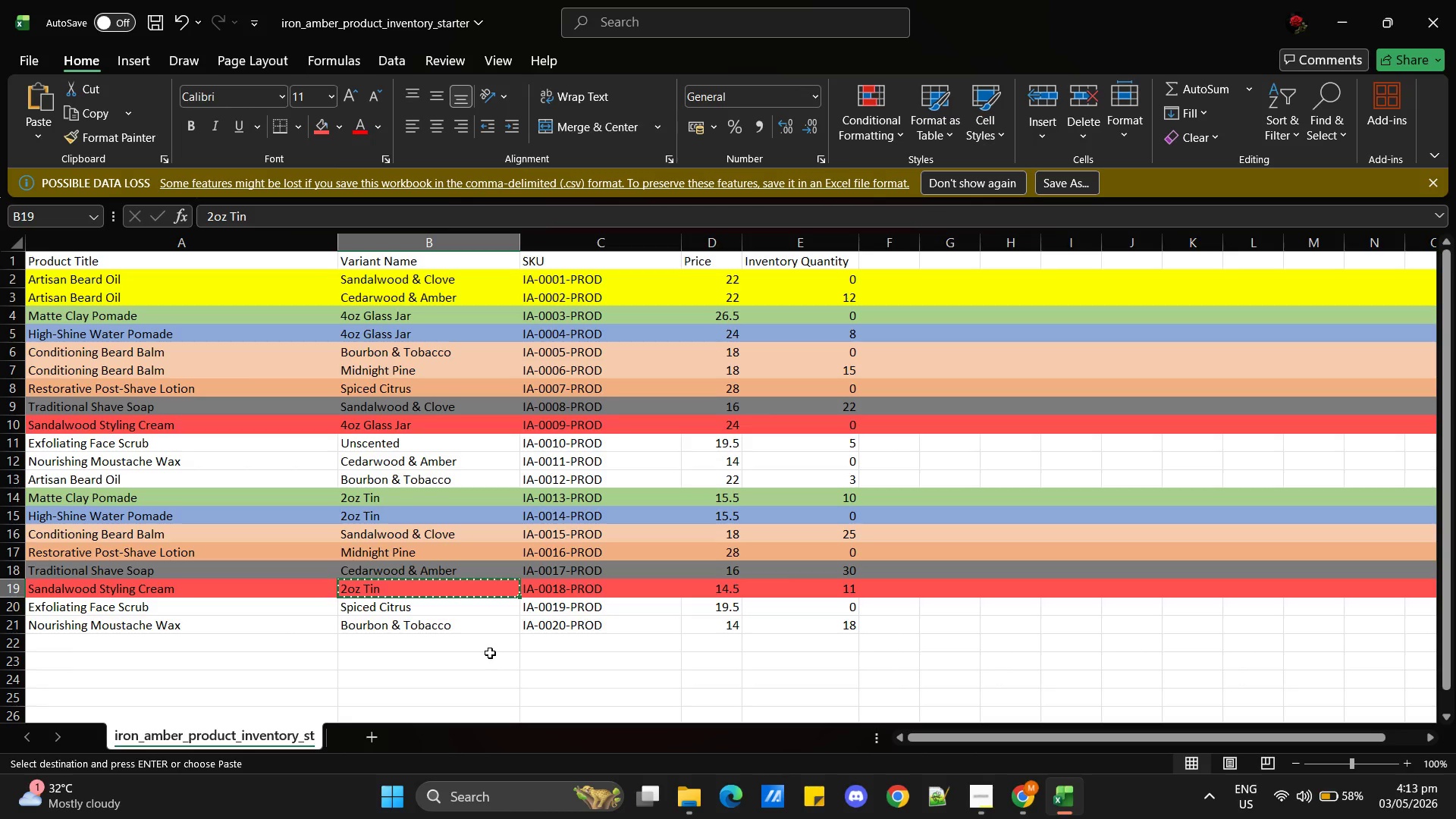 
wait(101.81)
 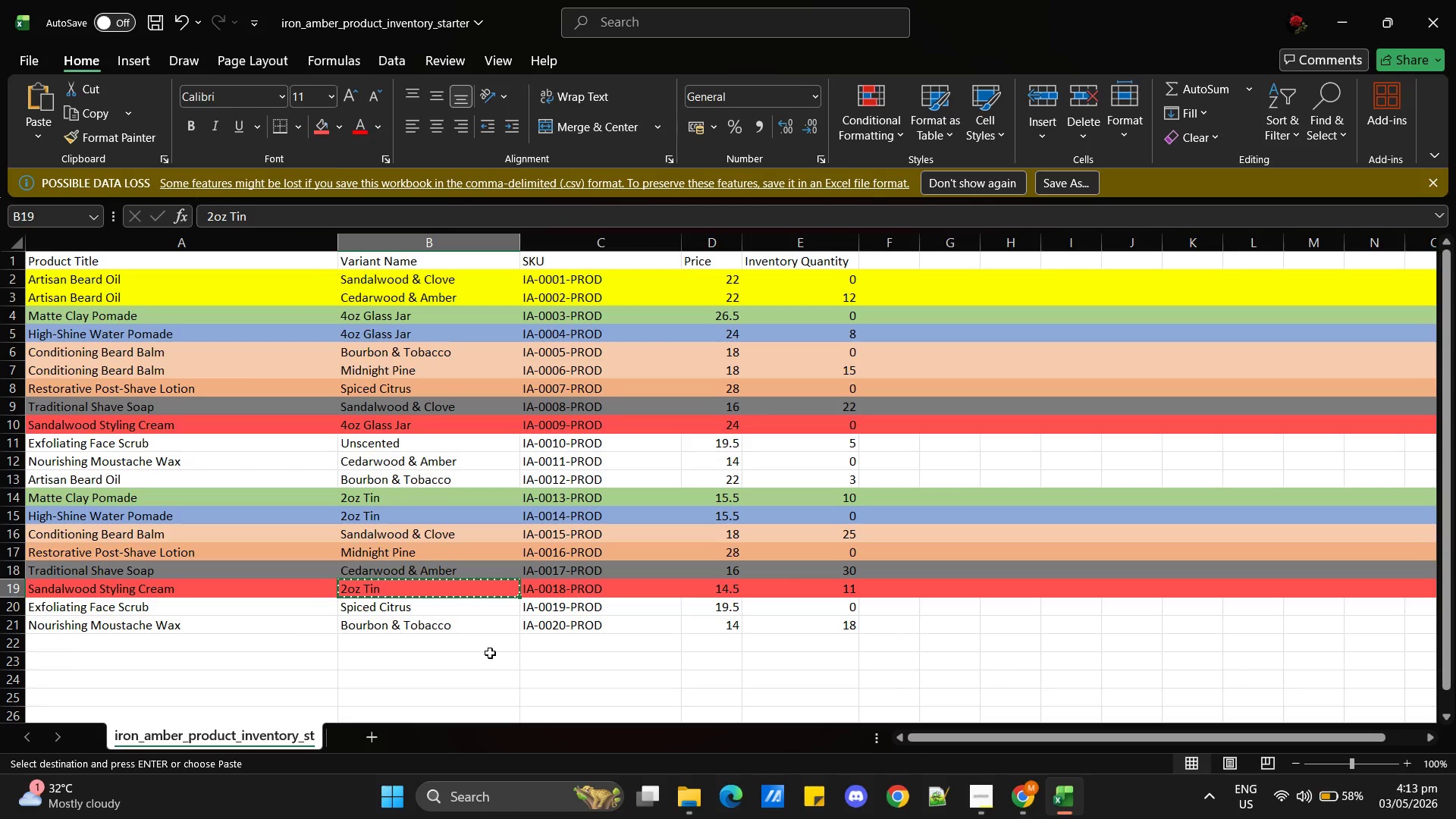 
left_click([974, 802])